 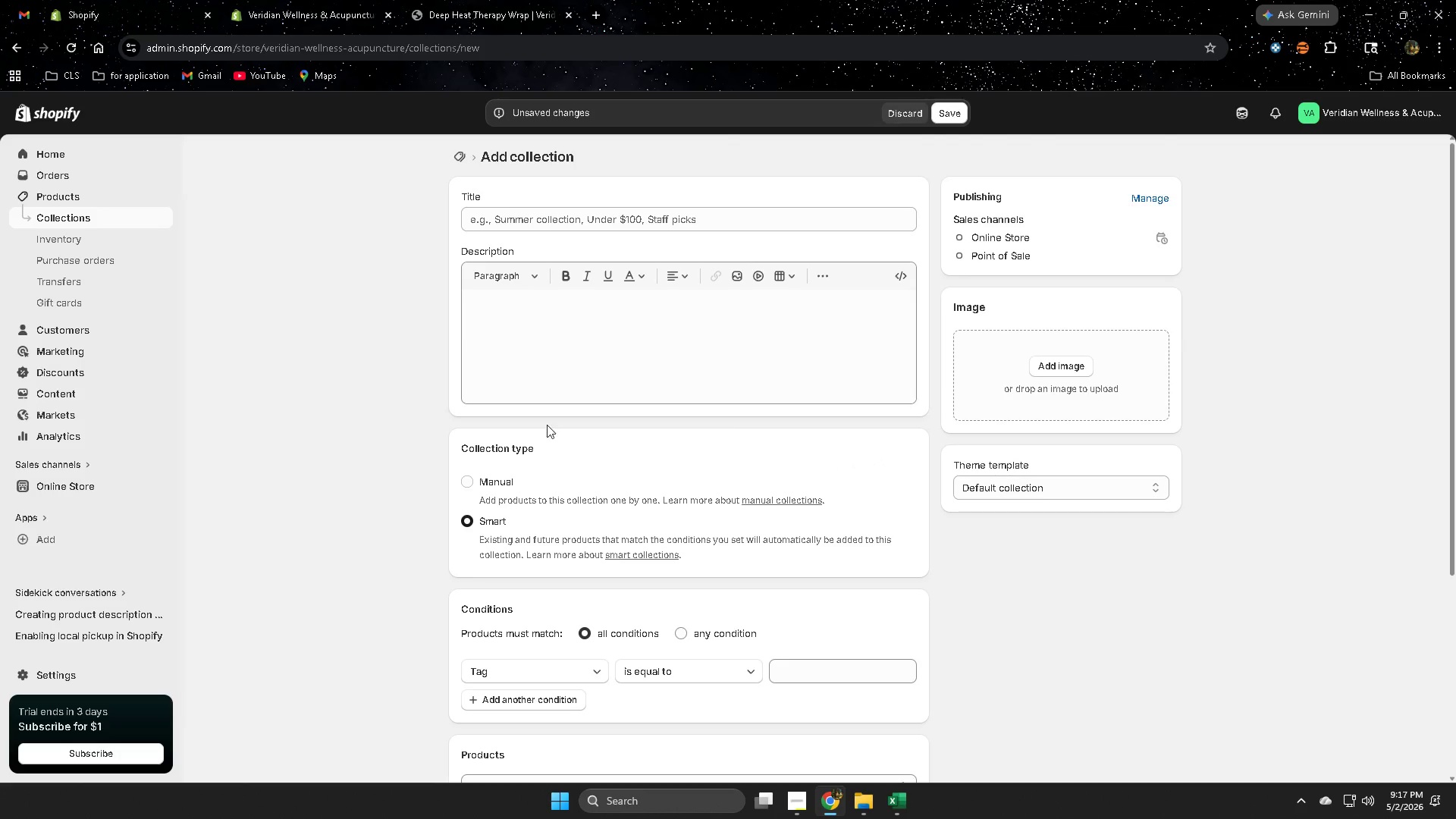 
left_click([733, 215])
 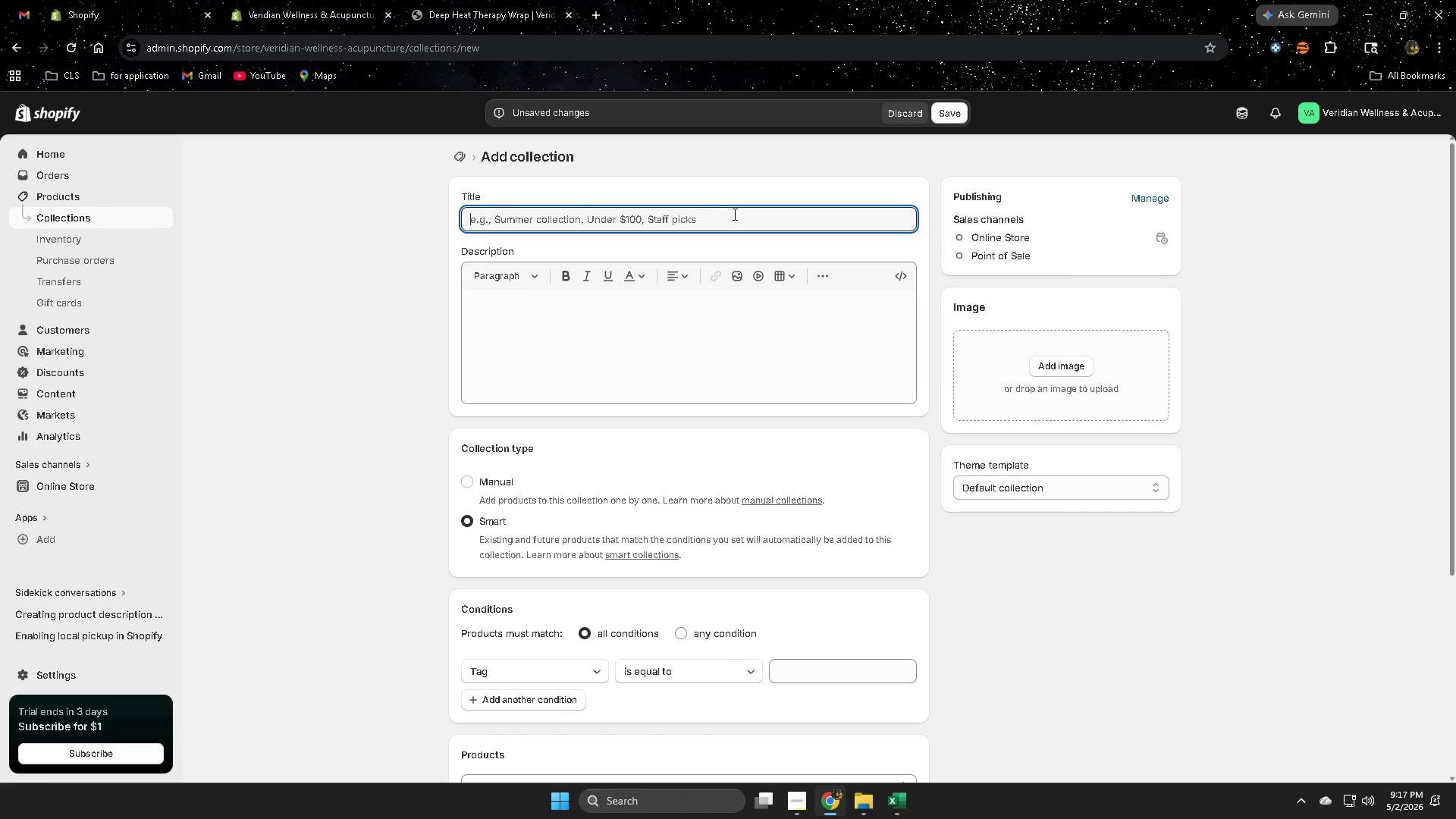 
key(Control+ControlLeft)
 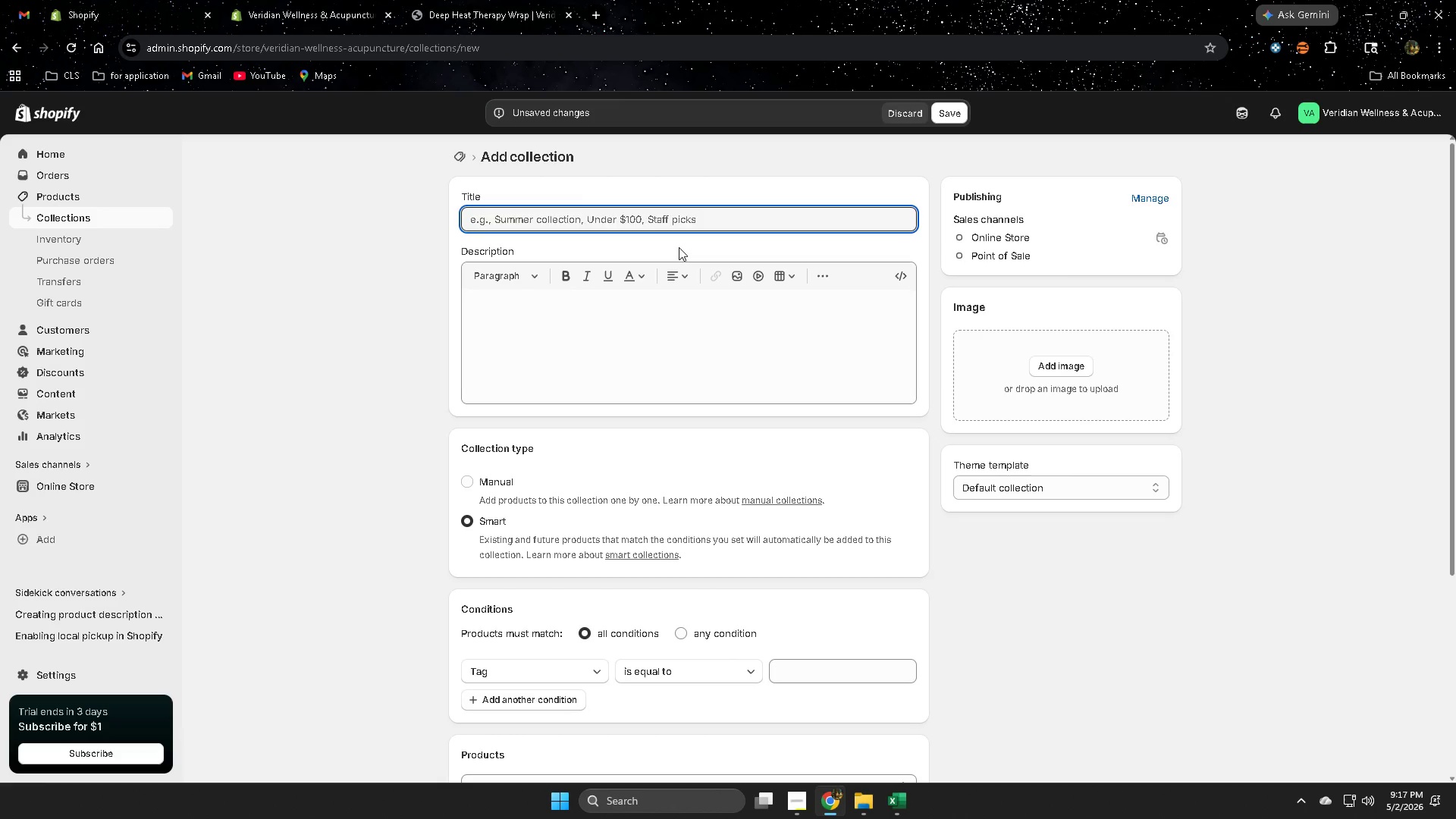 
key(Control+V)
 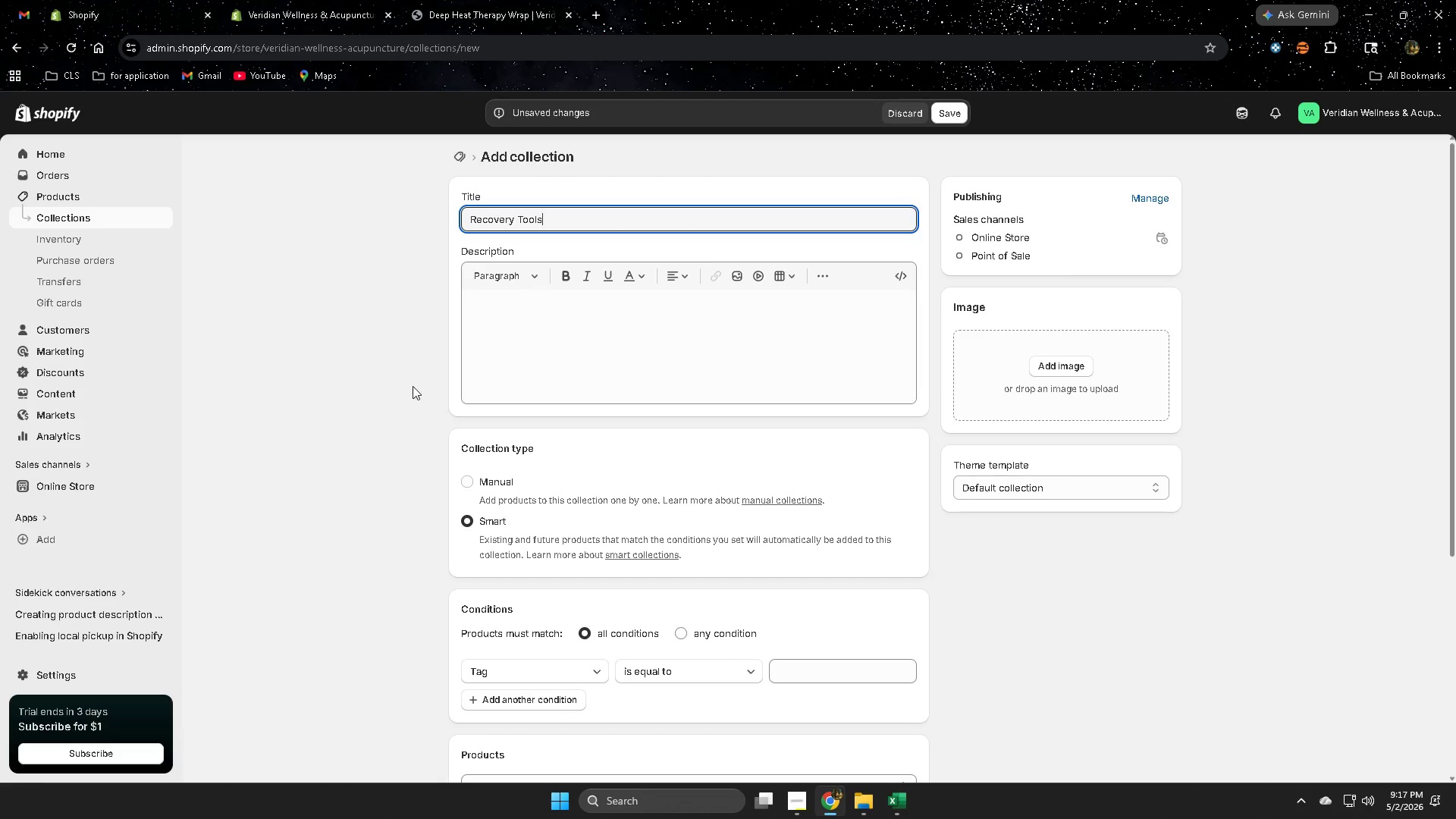 
left_click([421, 386])
 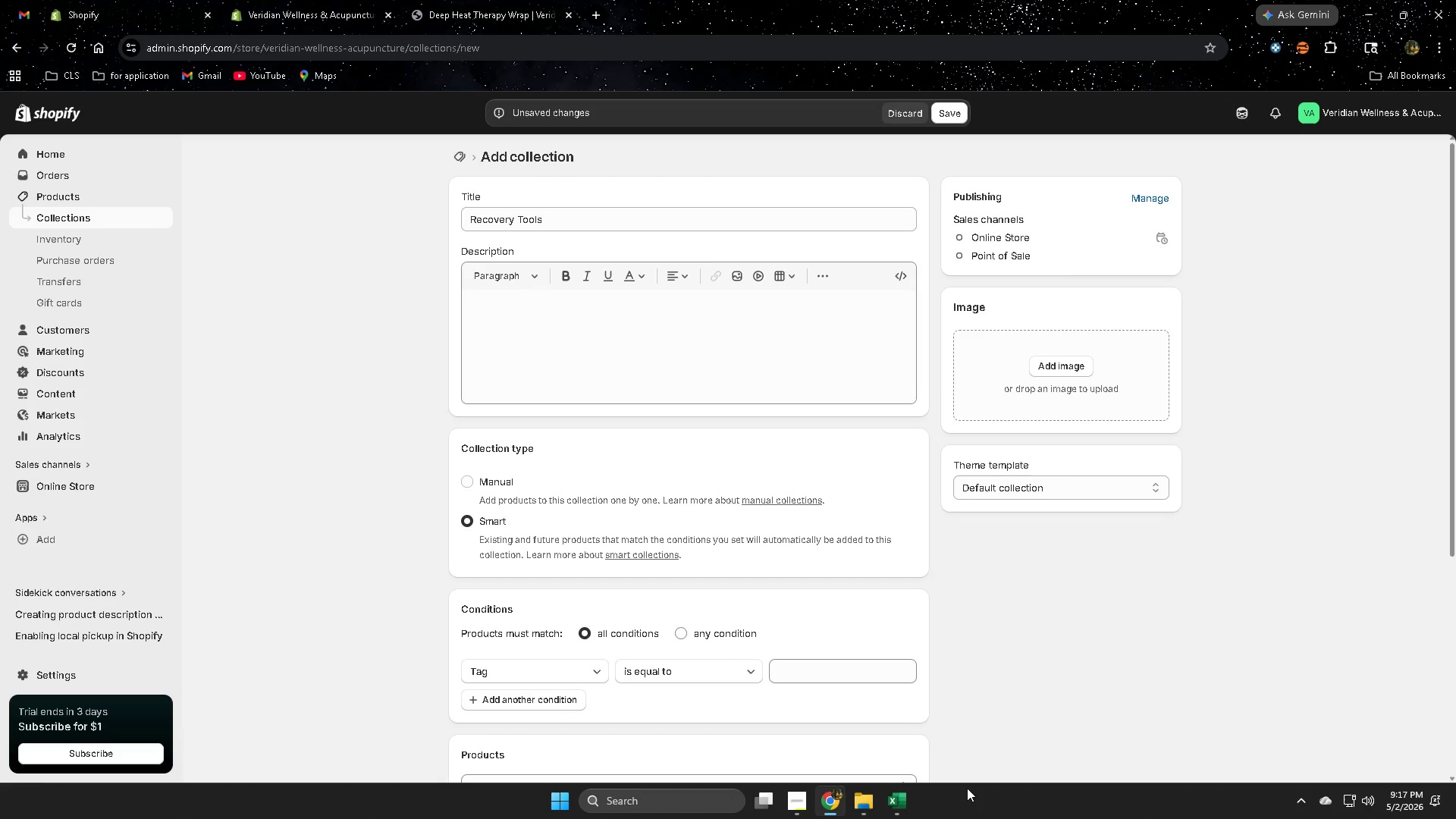 
scroll: coordinate [1029, 761], scroll_direction: down, amount: 1.0
 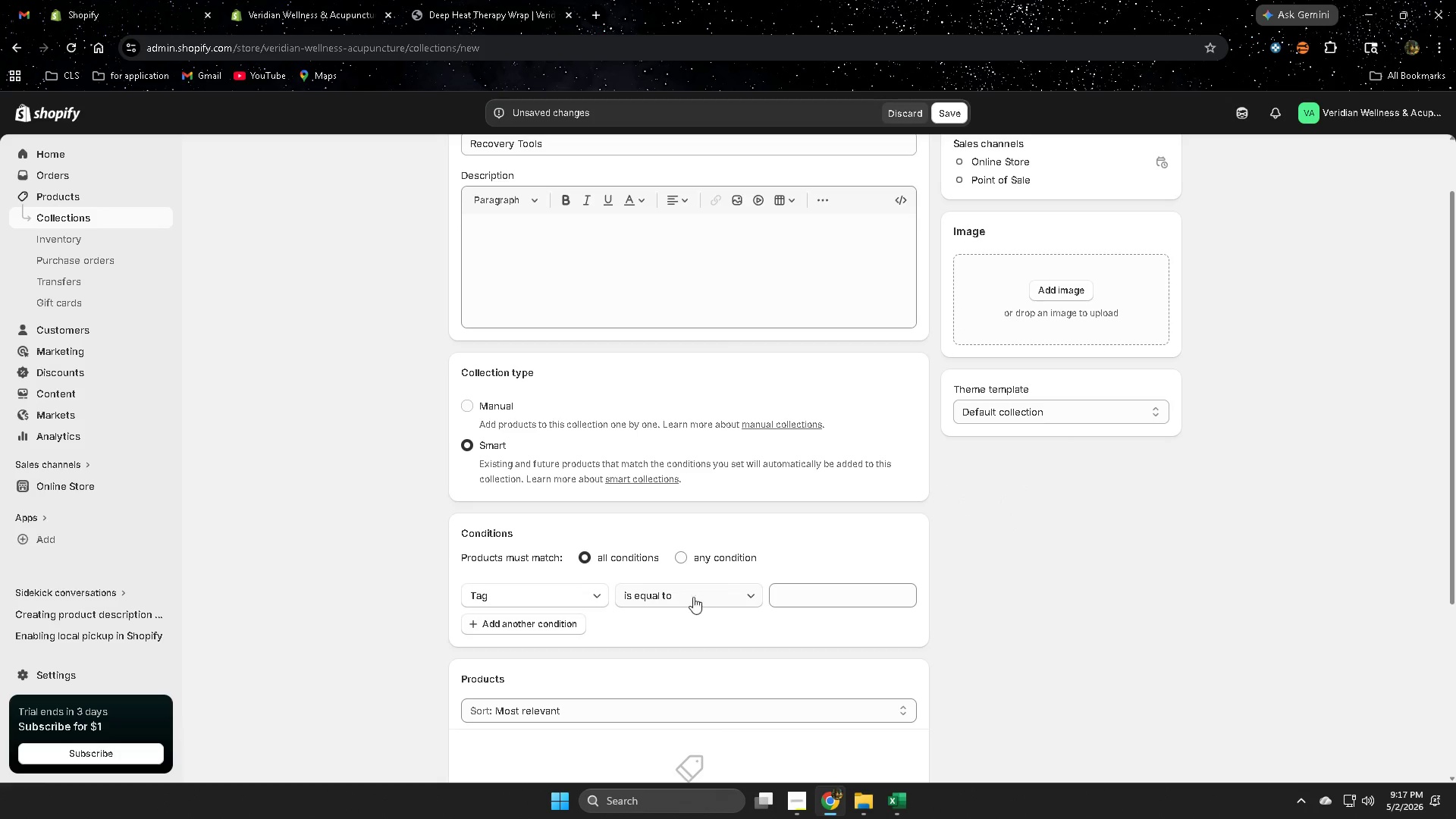 
left_click([678, 557])
 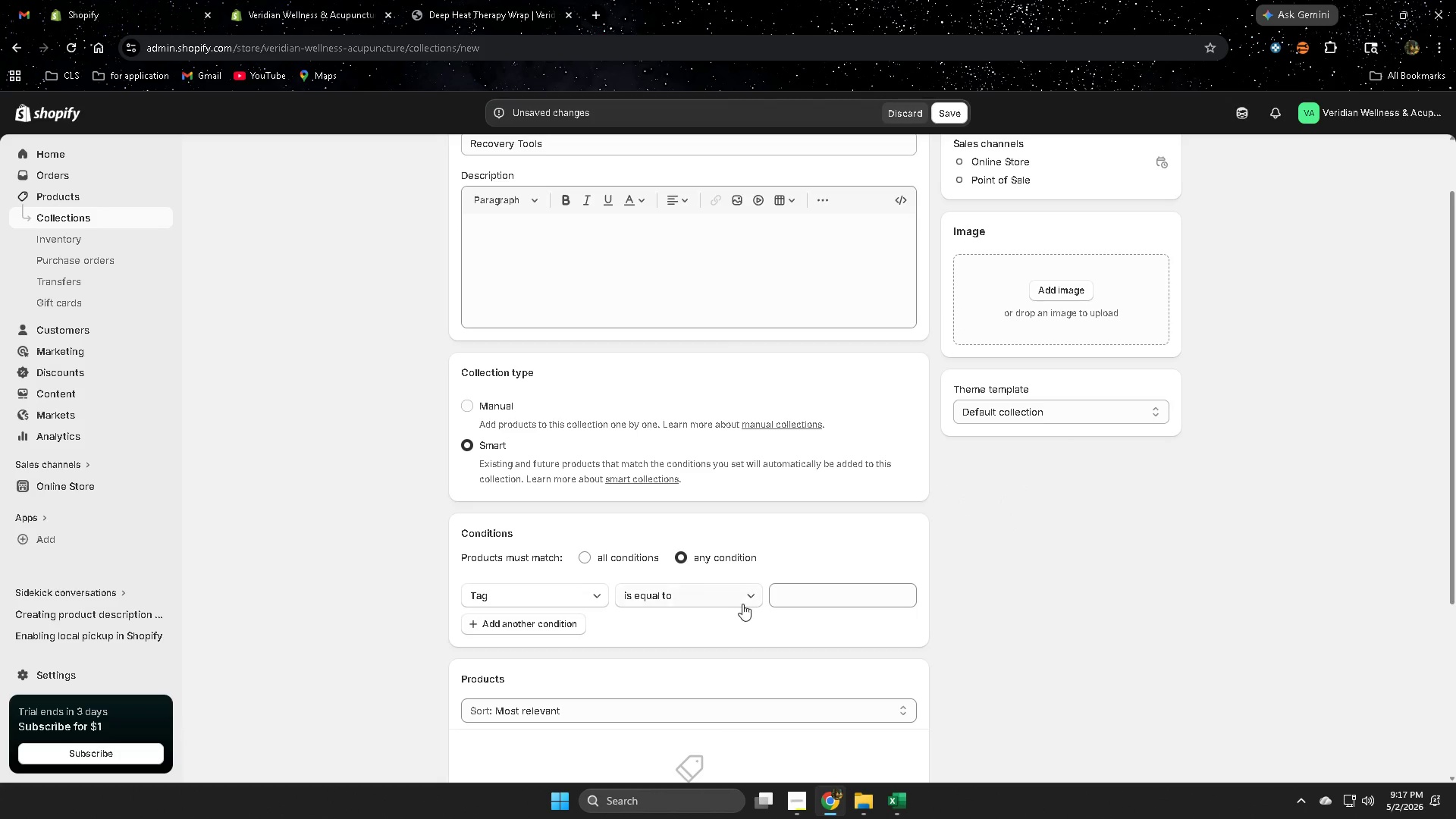 
left_click([820, 598])
 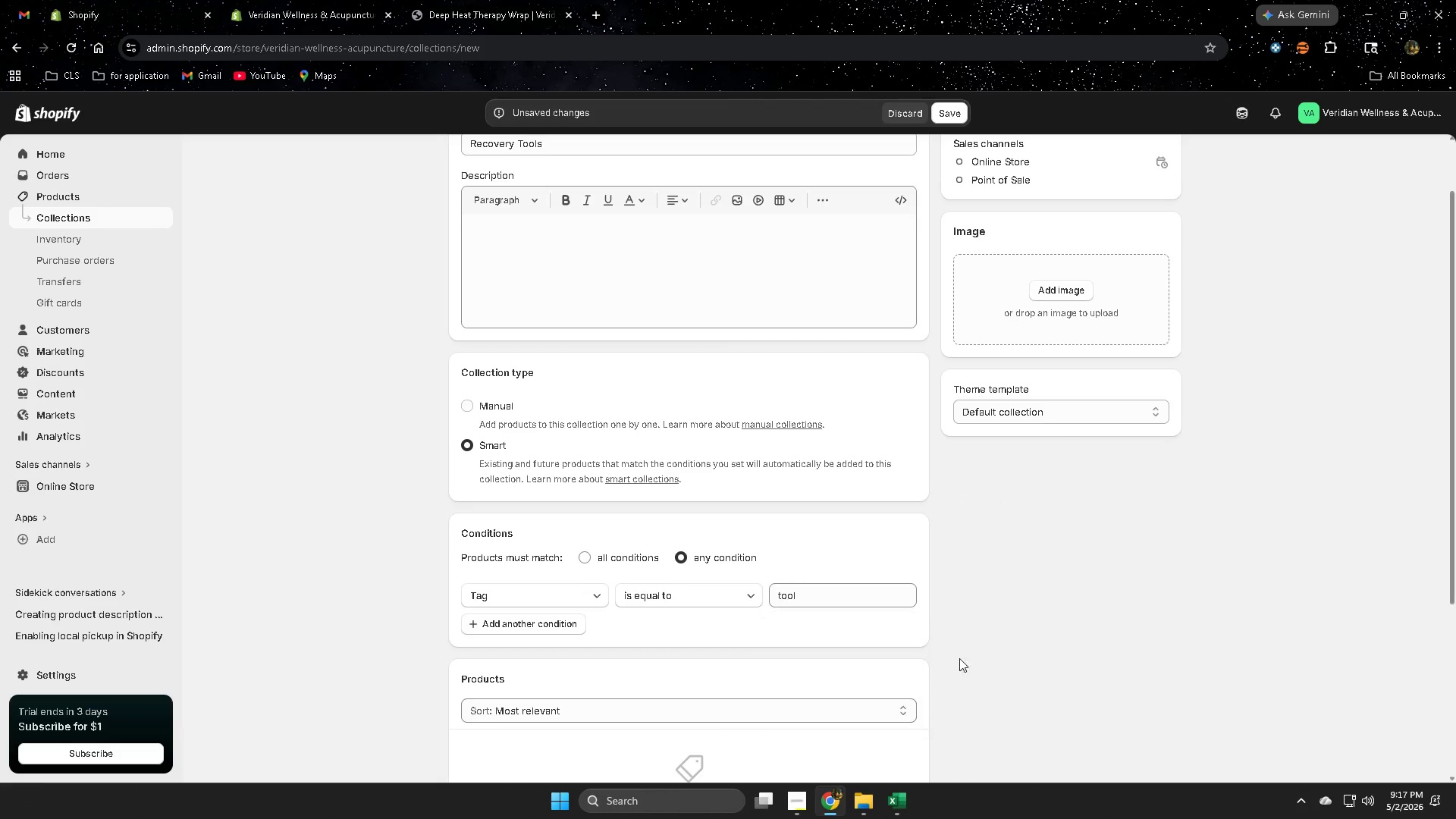 
scroll: coordinate [1075, 651], scroll_direction: down, amount: 1.0
 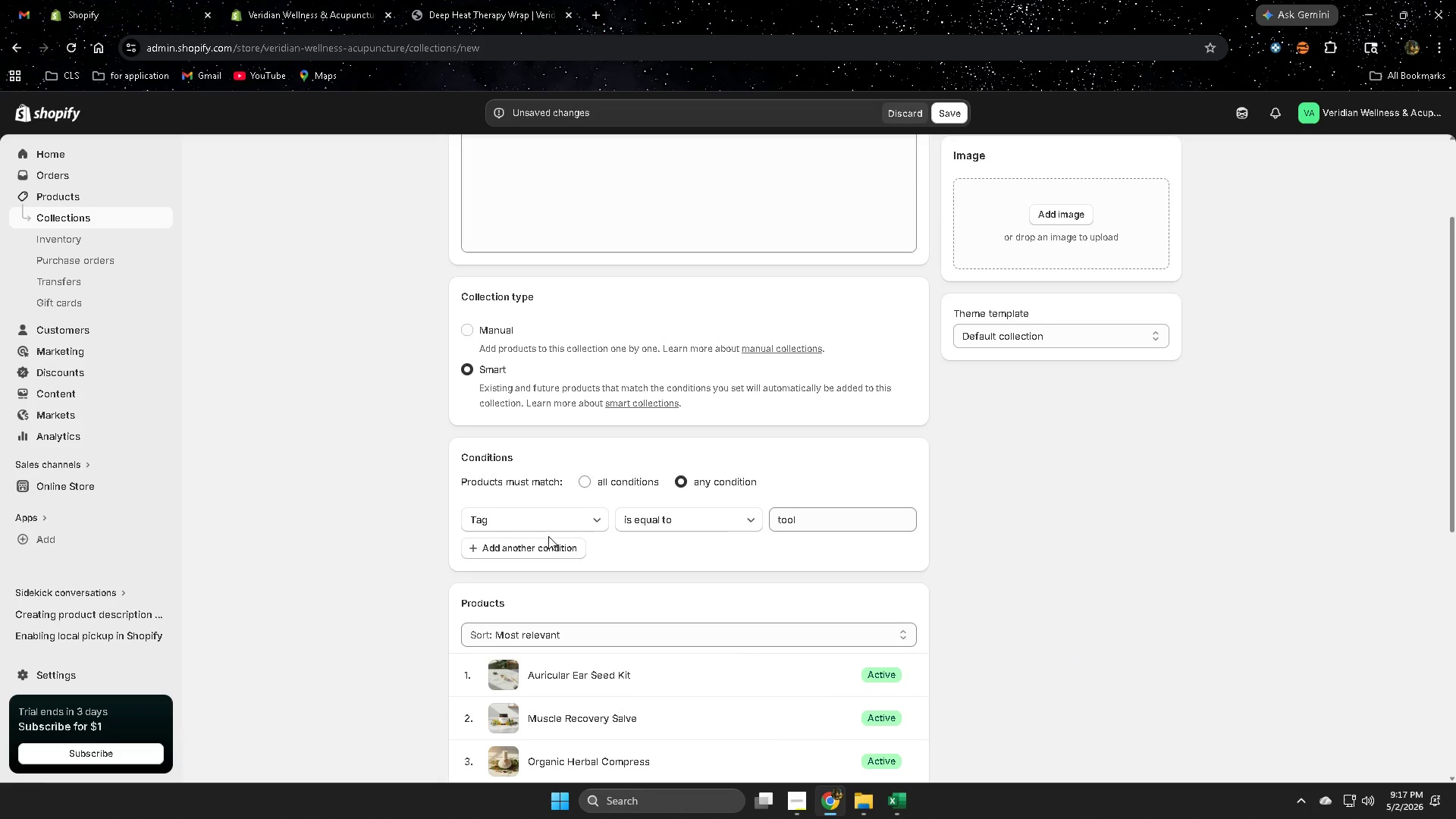 
left_click([552, 554])
 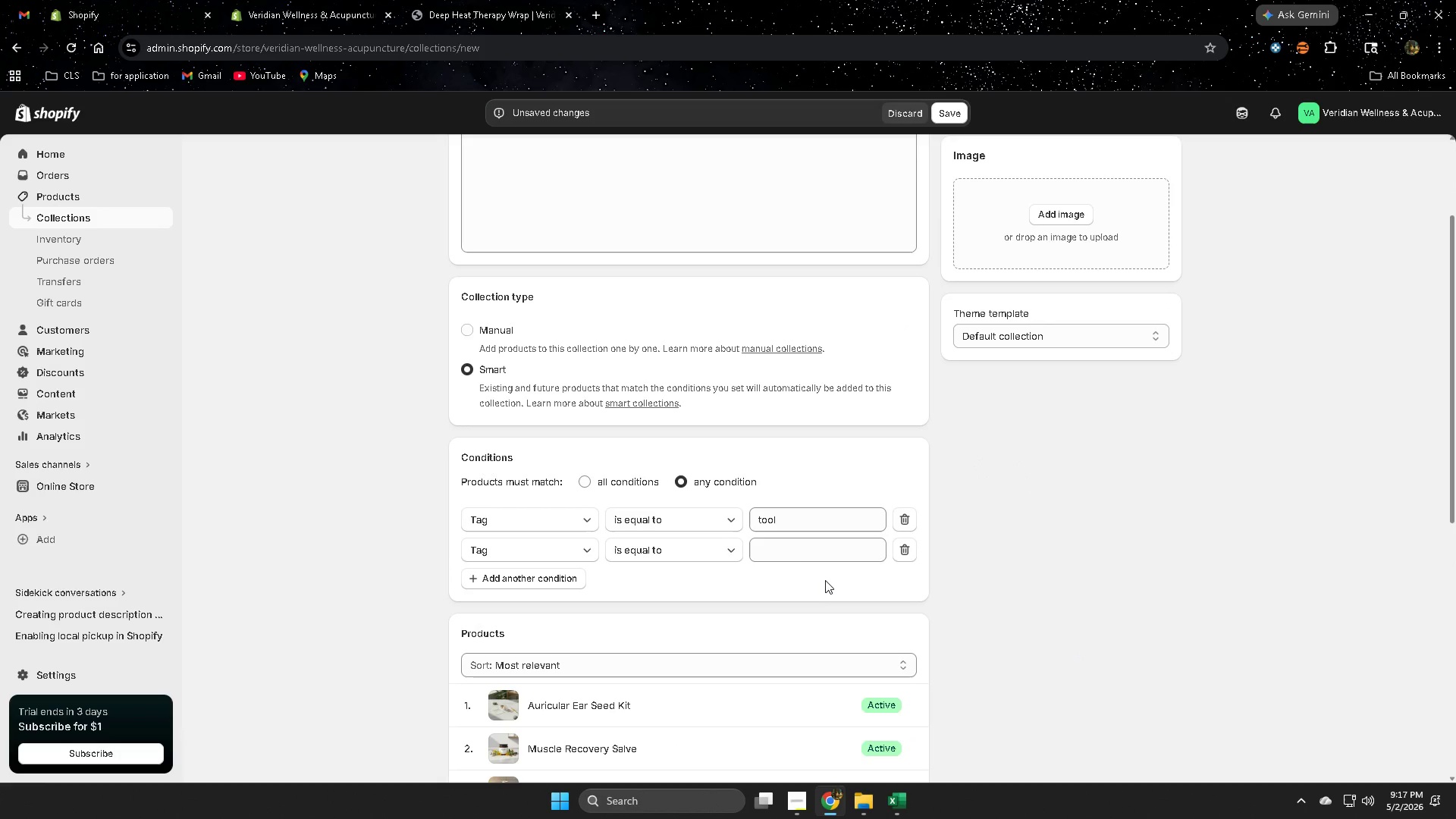 
left_click([799, 554])
 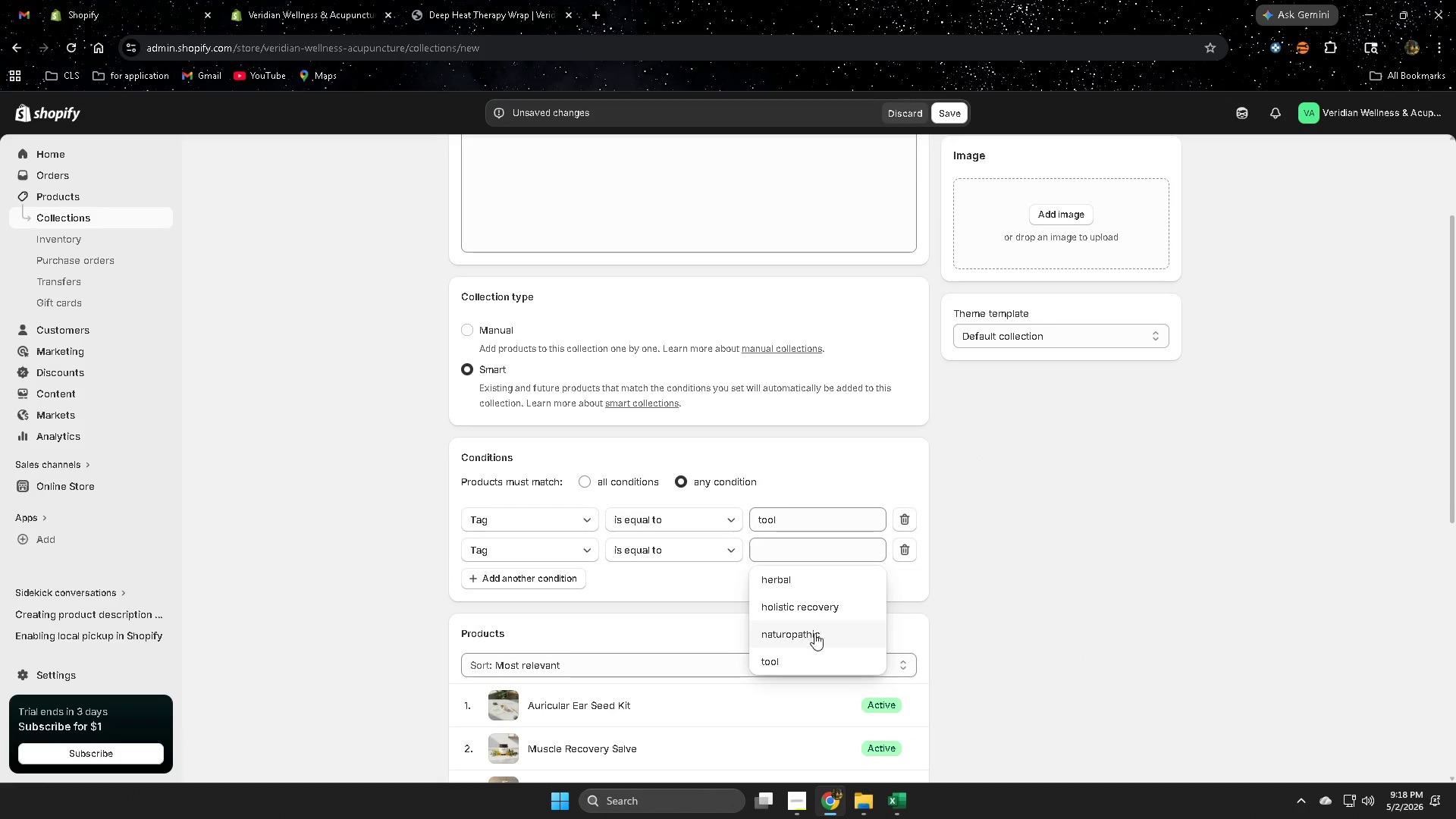 
scroll: coordinate [977, 635], scroll_direction: down, amount: 10.0
 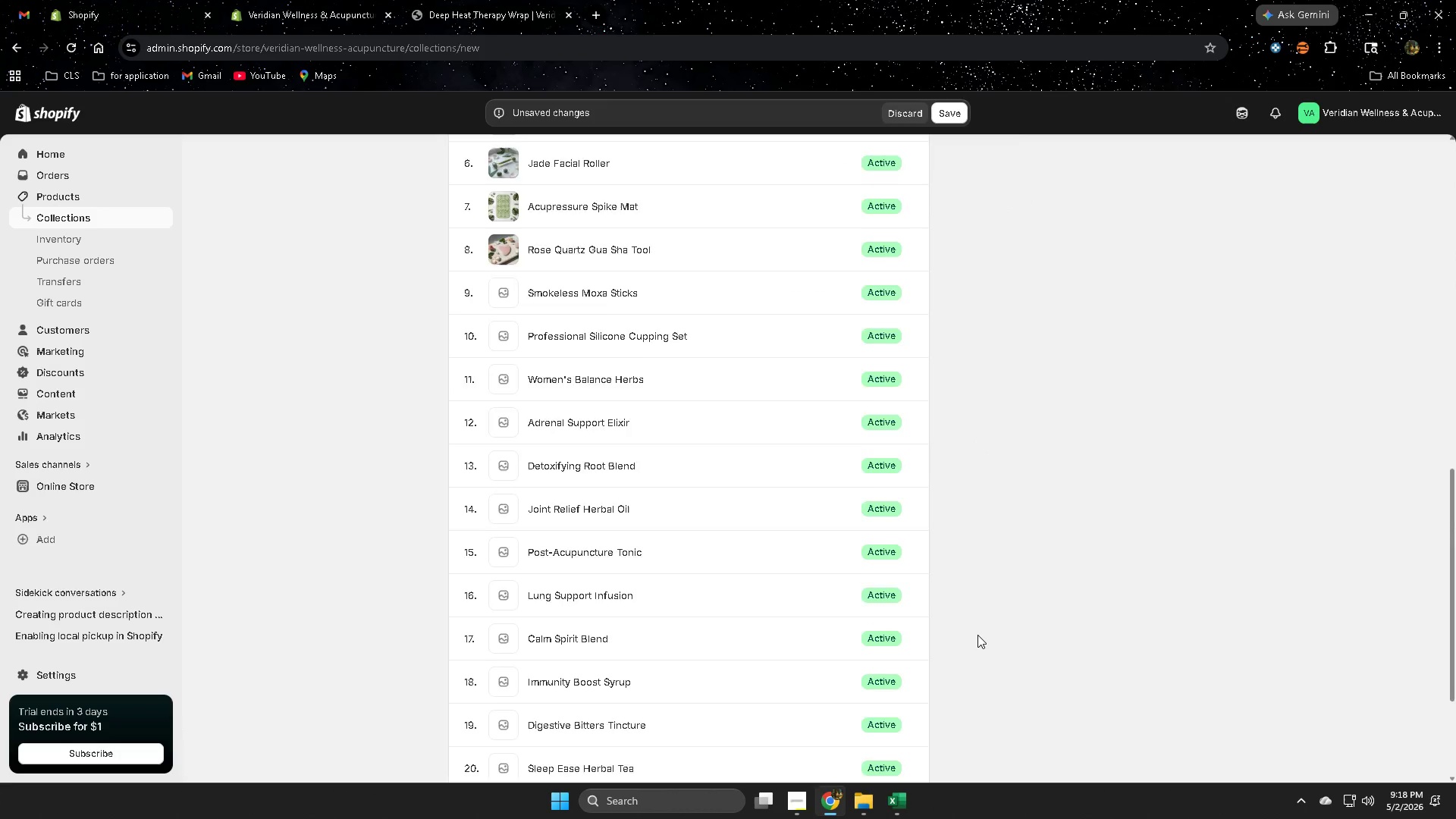 
scroll: coordinate [972, 629], scroll_direction: up, amount: 7.0
 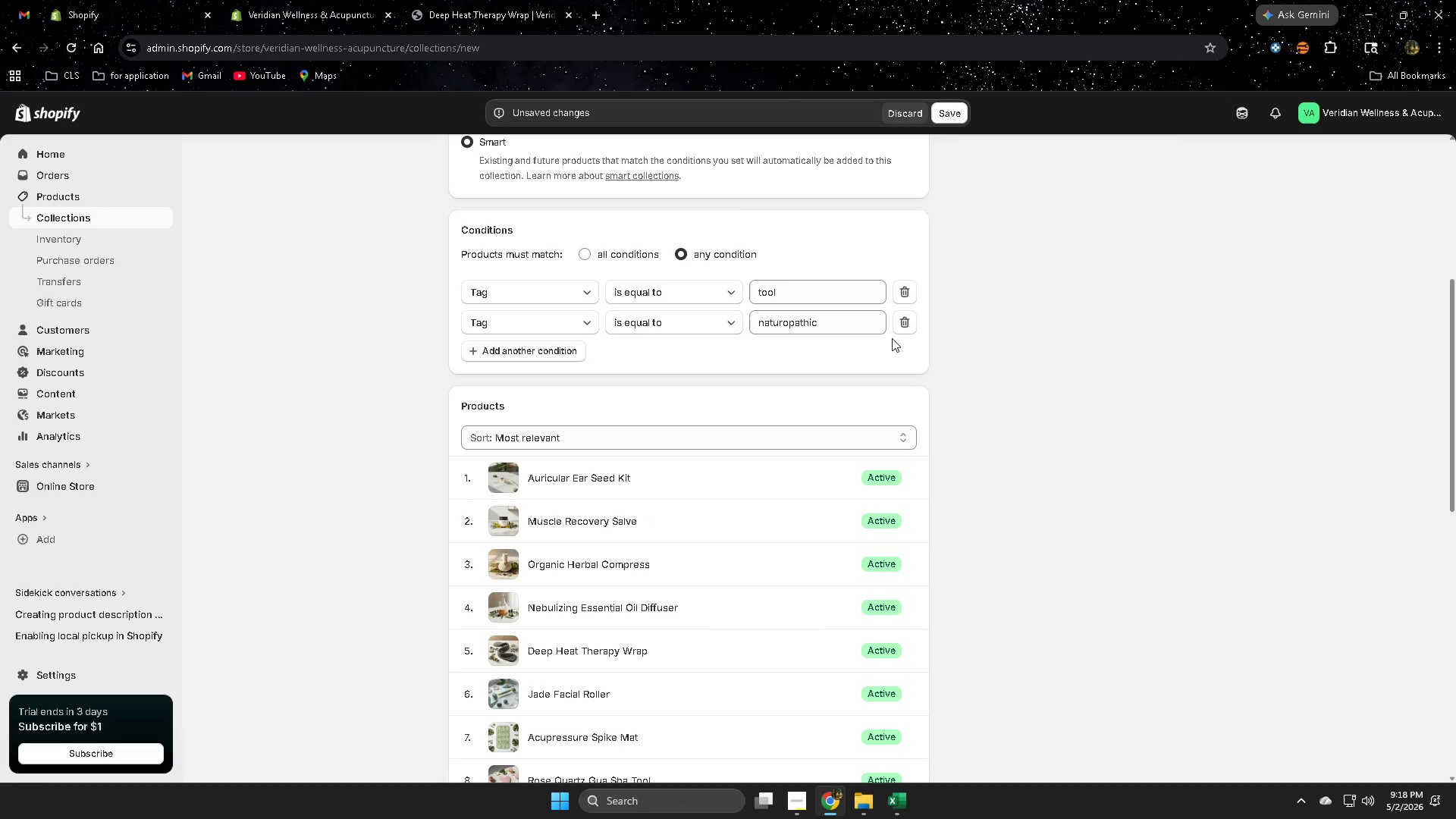 
left_click([915, 330])
 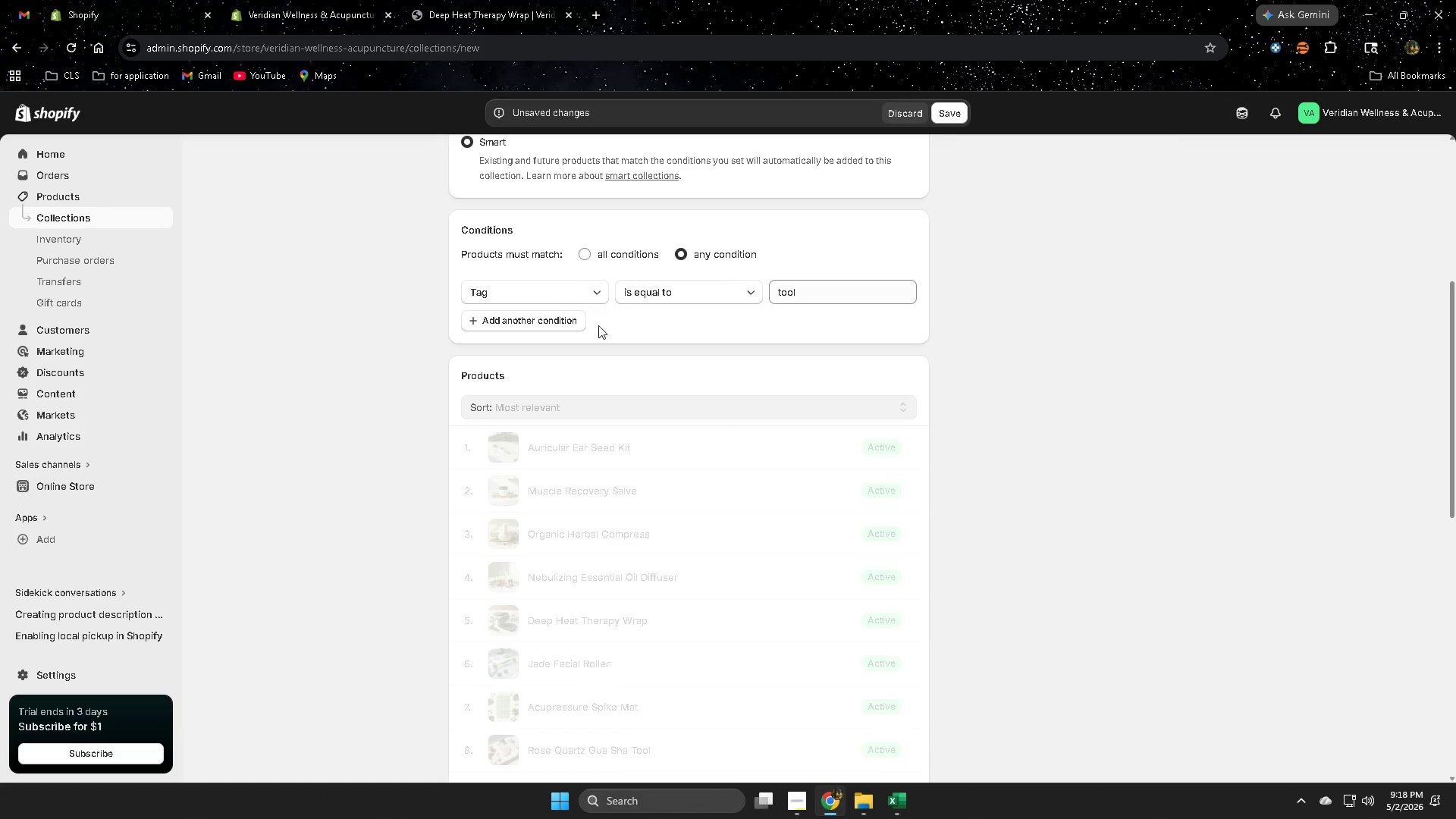 
left_click([559, 322])
 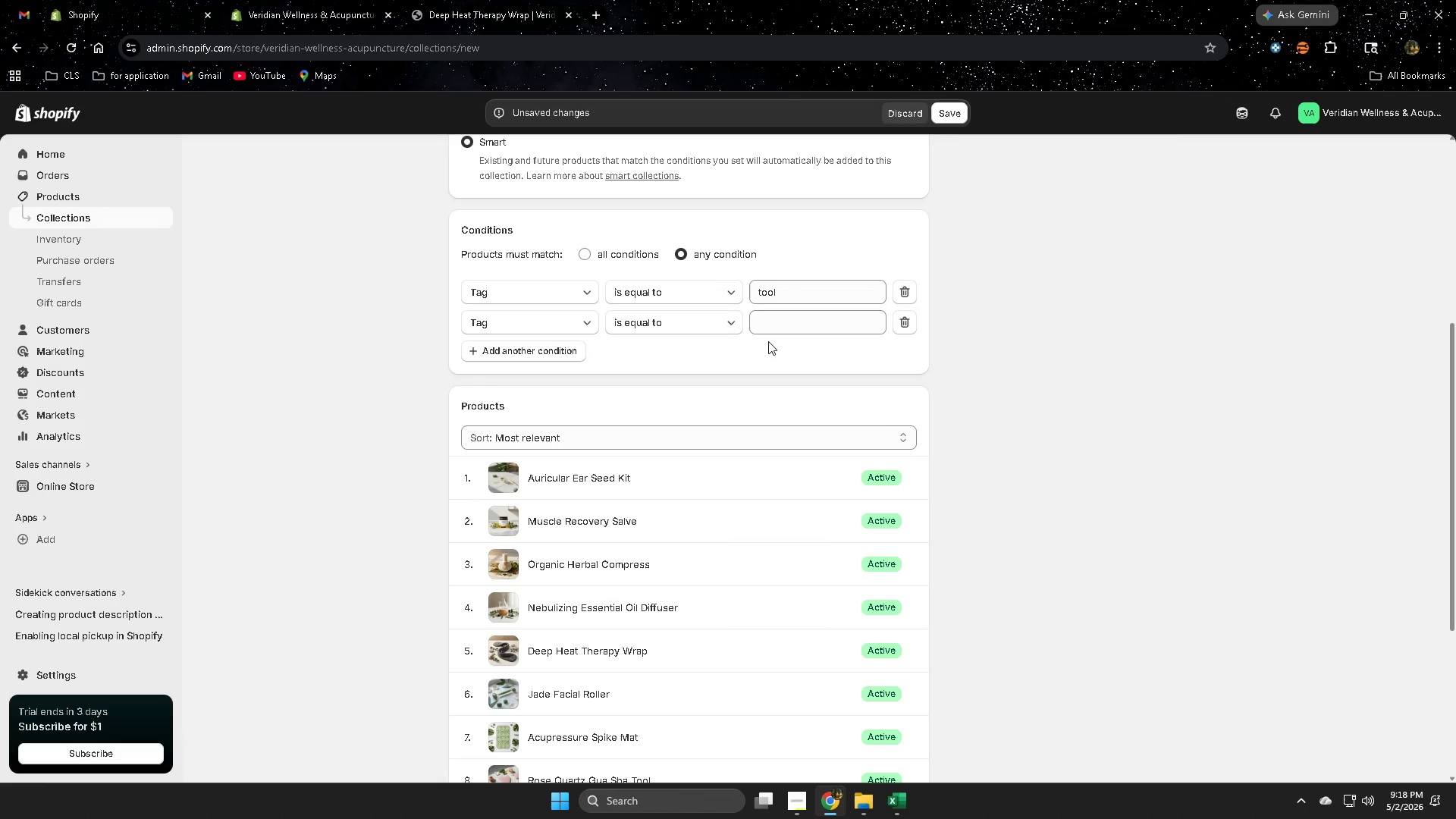 
left_click([792, 318])
 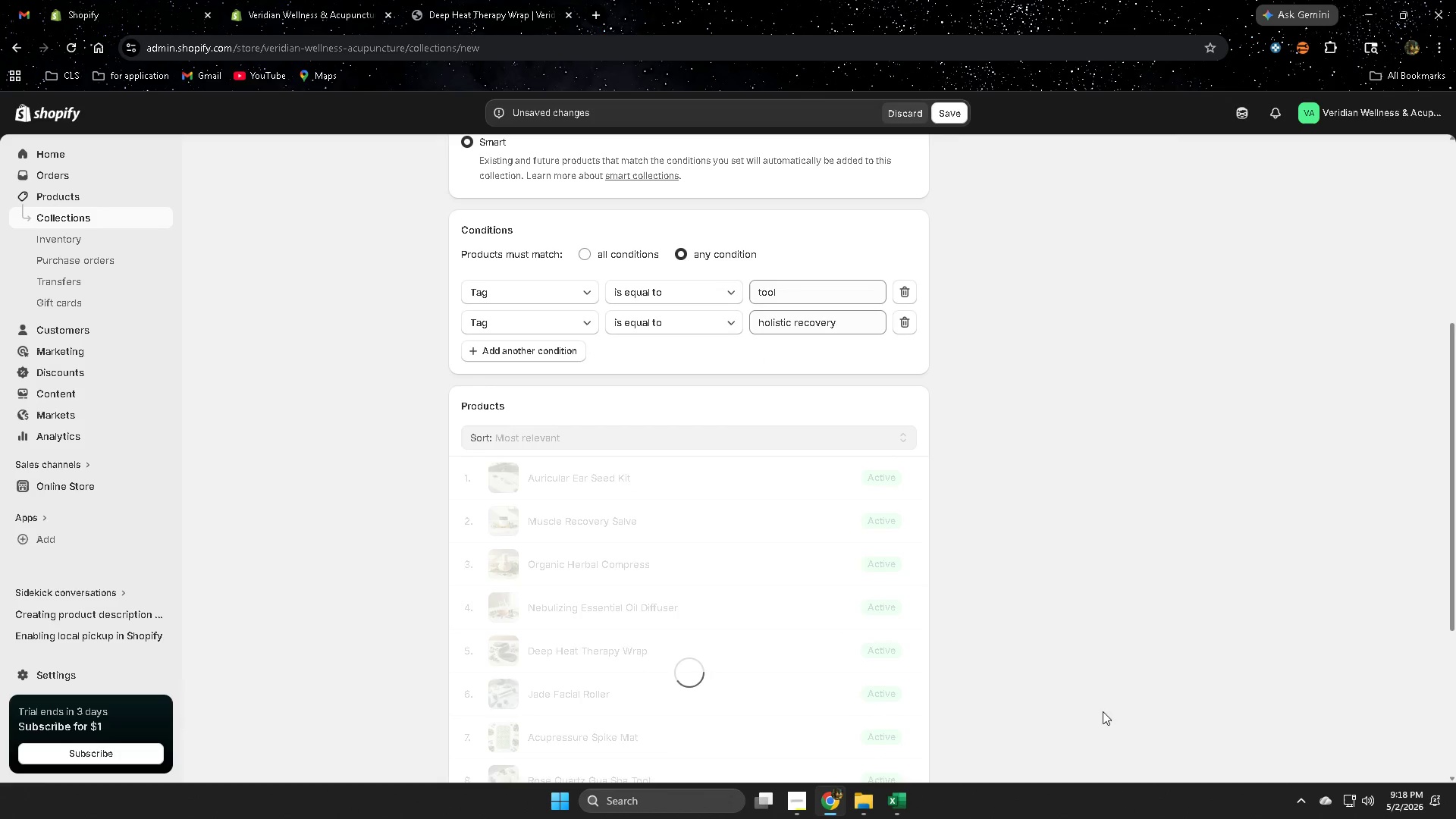 
scroll: coordinate [1004, 644], scroll_direction: down, amount: 4.0
 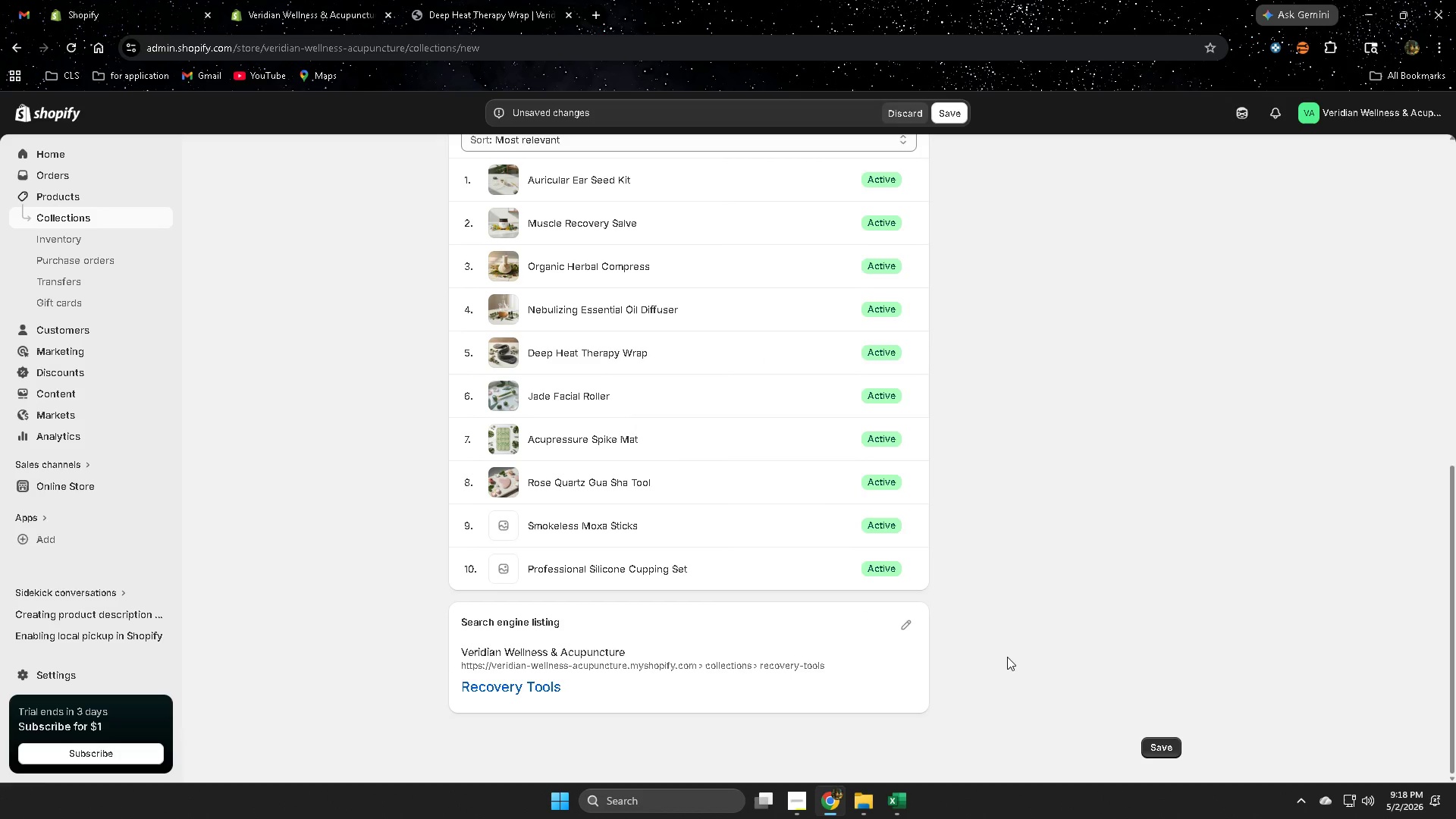 
scroll: coordinate [953, 639], scroll_direction: up, amount: 6.0
 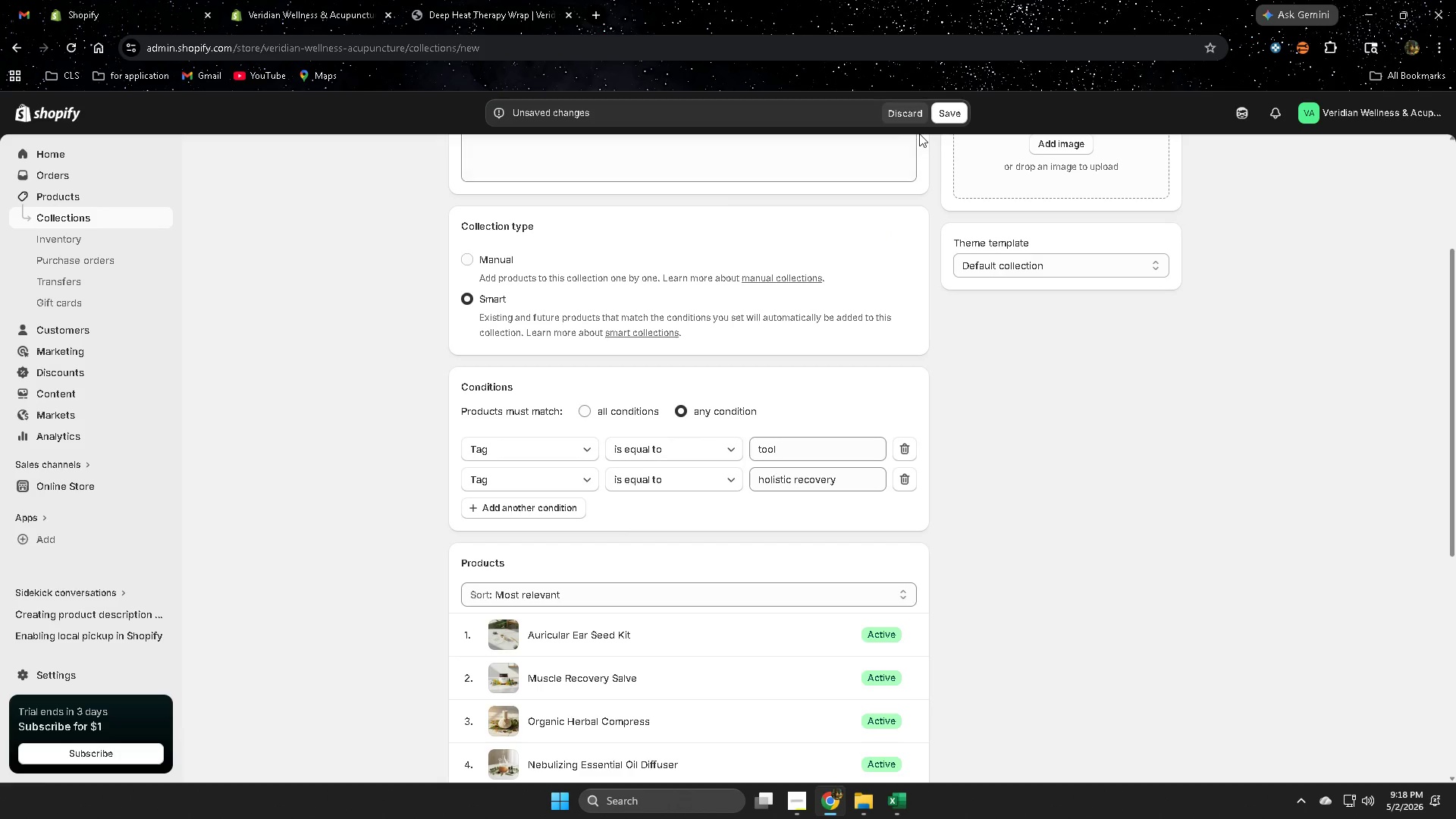 
left_click([954, 117])
 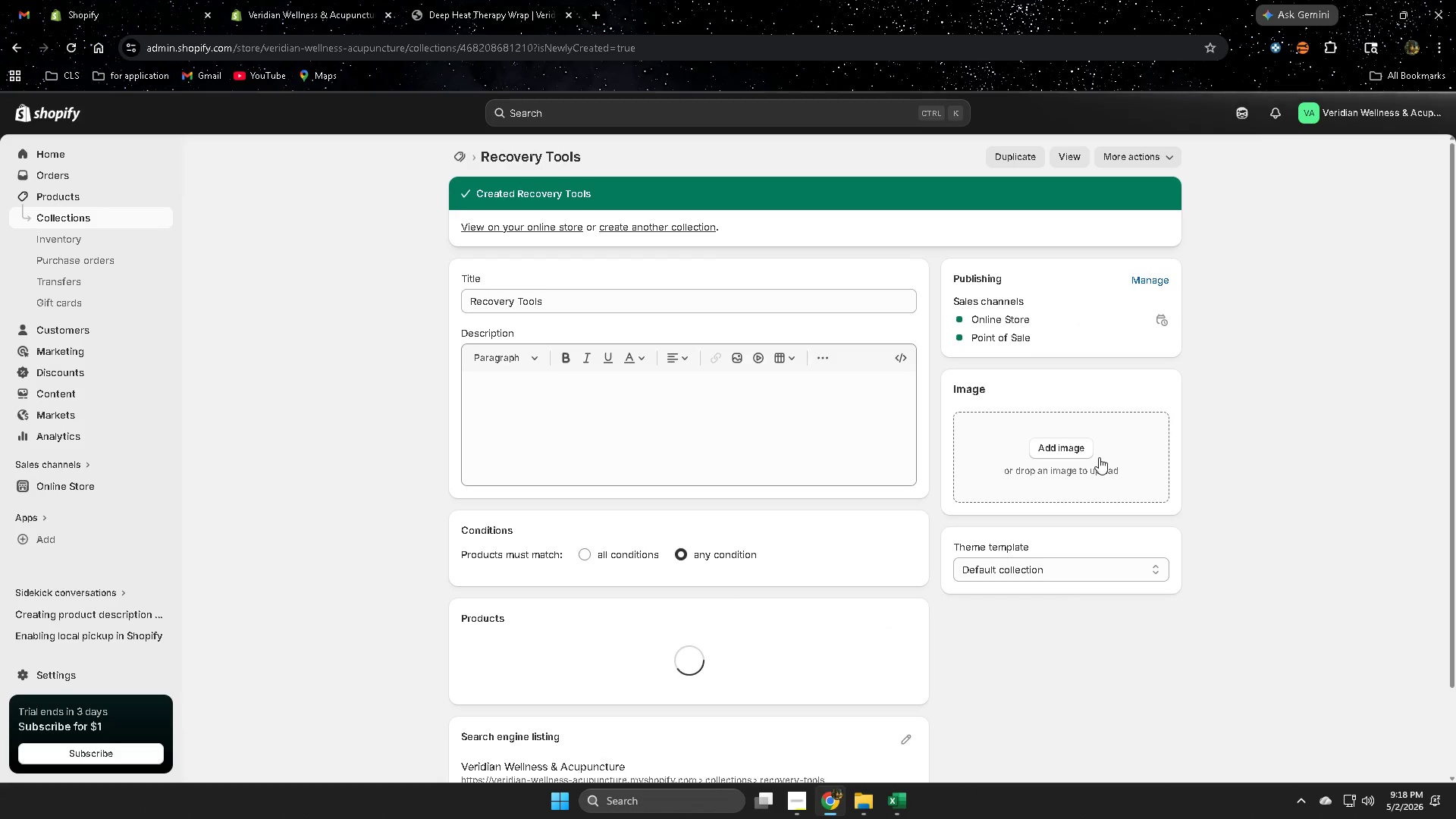 
wait(8.28)
 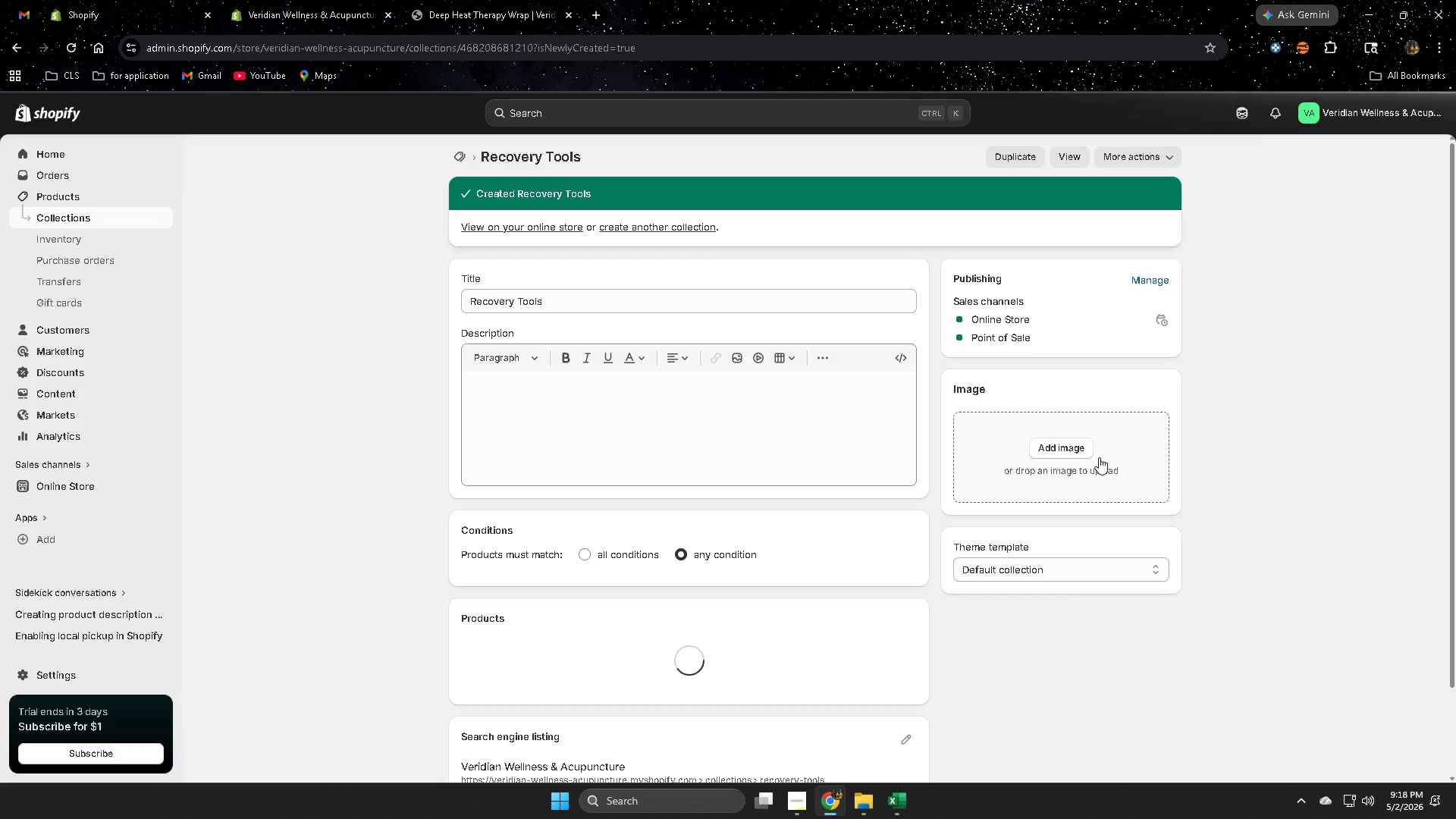 
left_click([799, 799])